 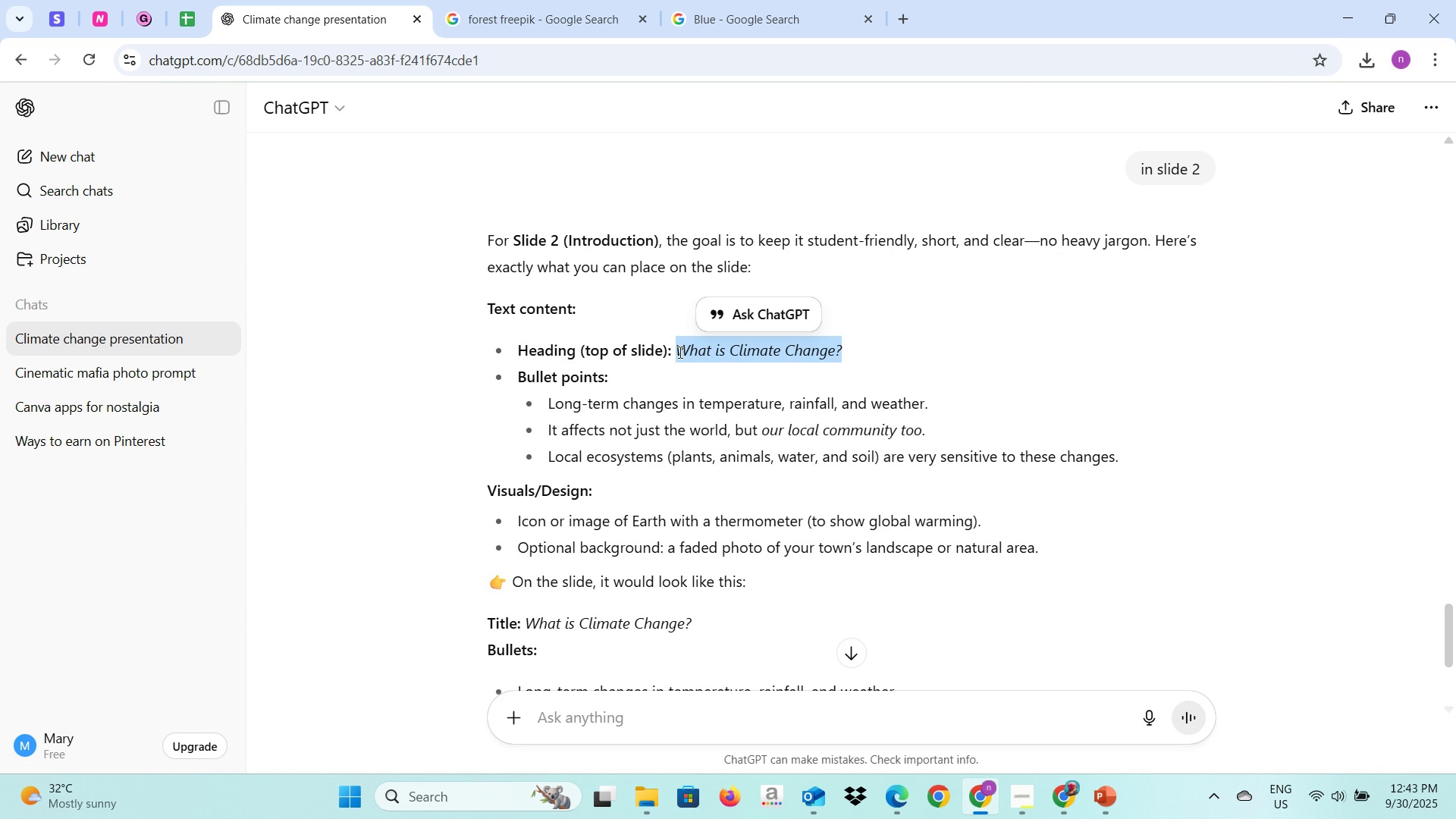 
key(Control+C)
 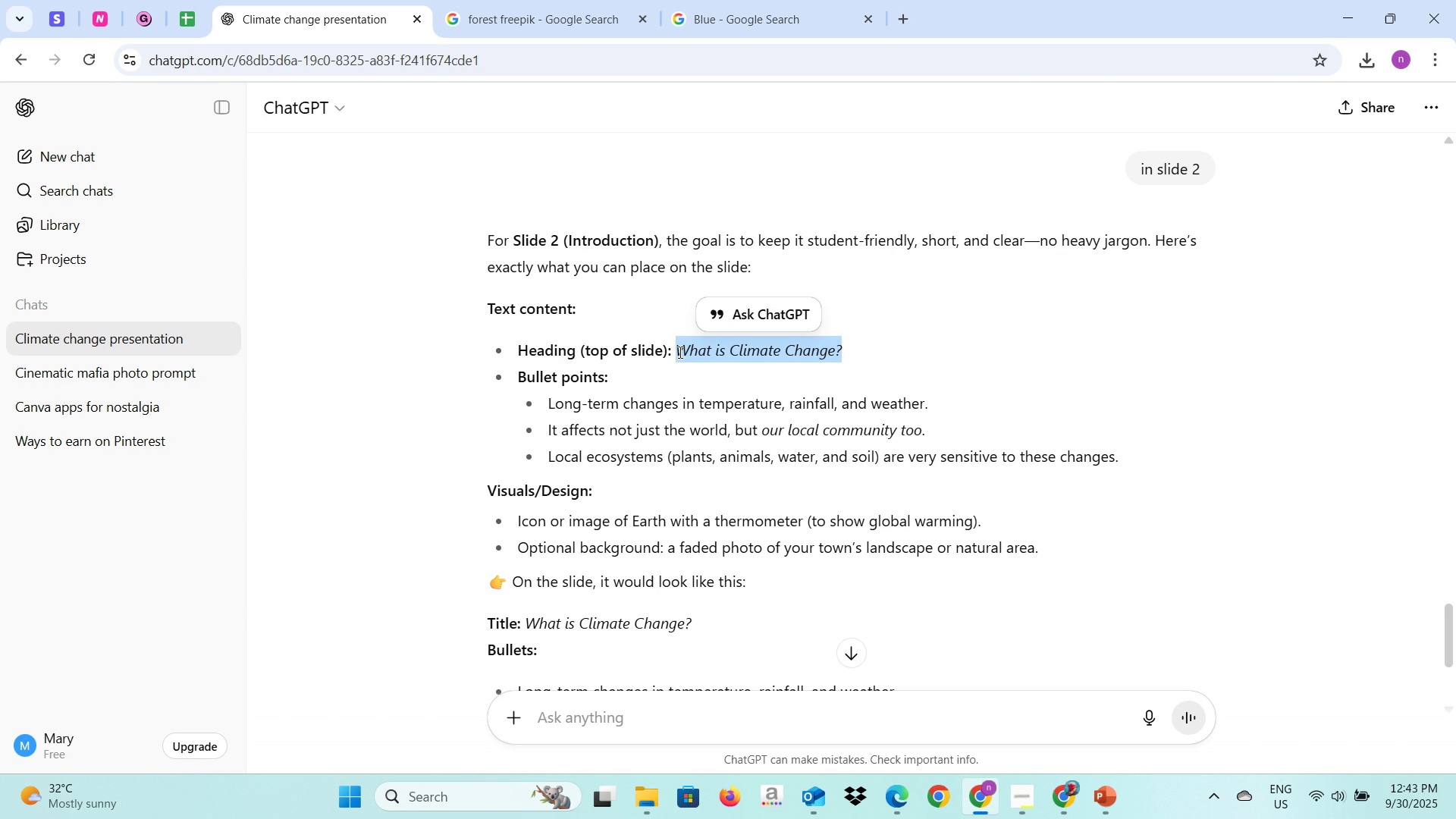 
key(Control+C)
 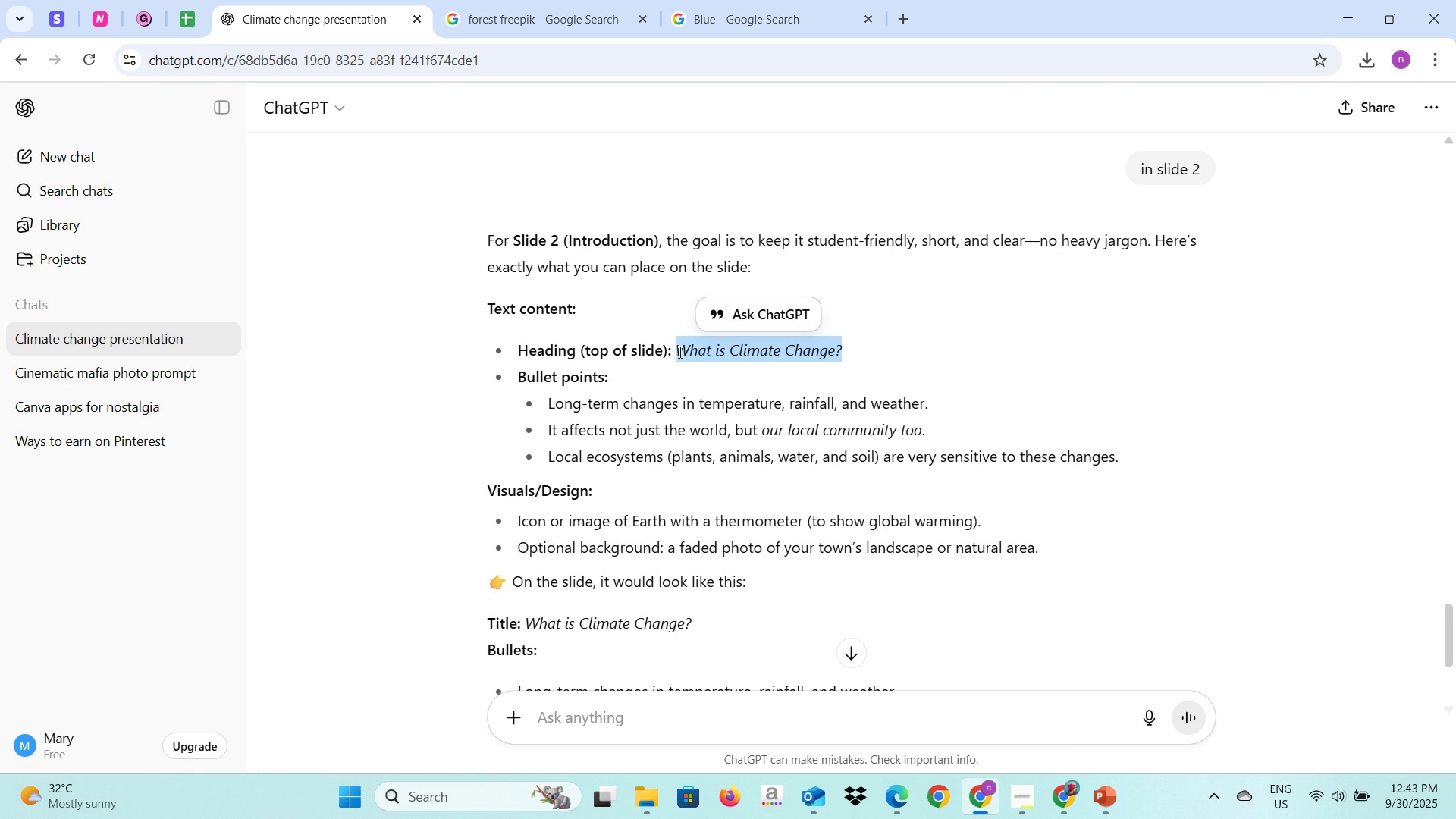 
key(Alt+AltLeft)
 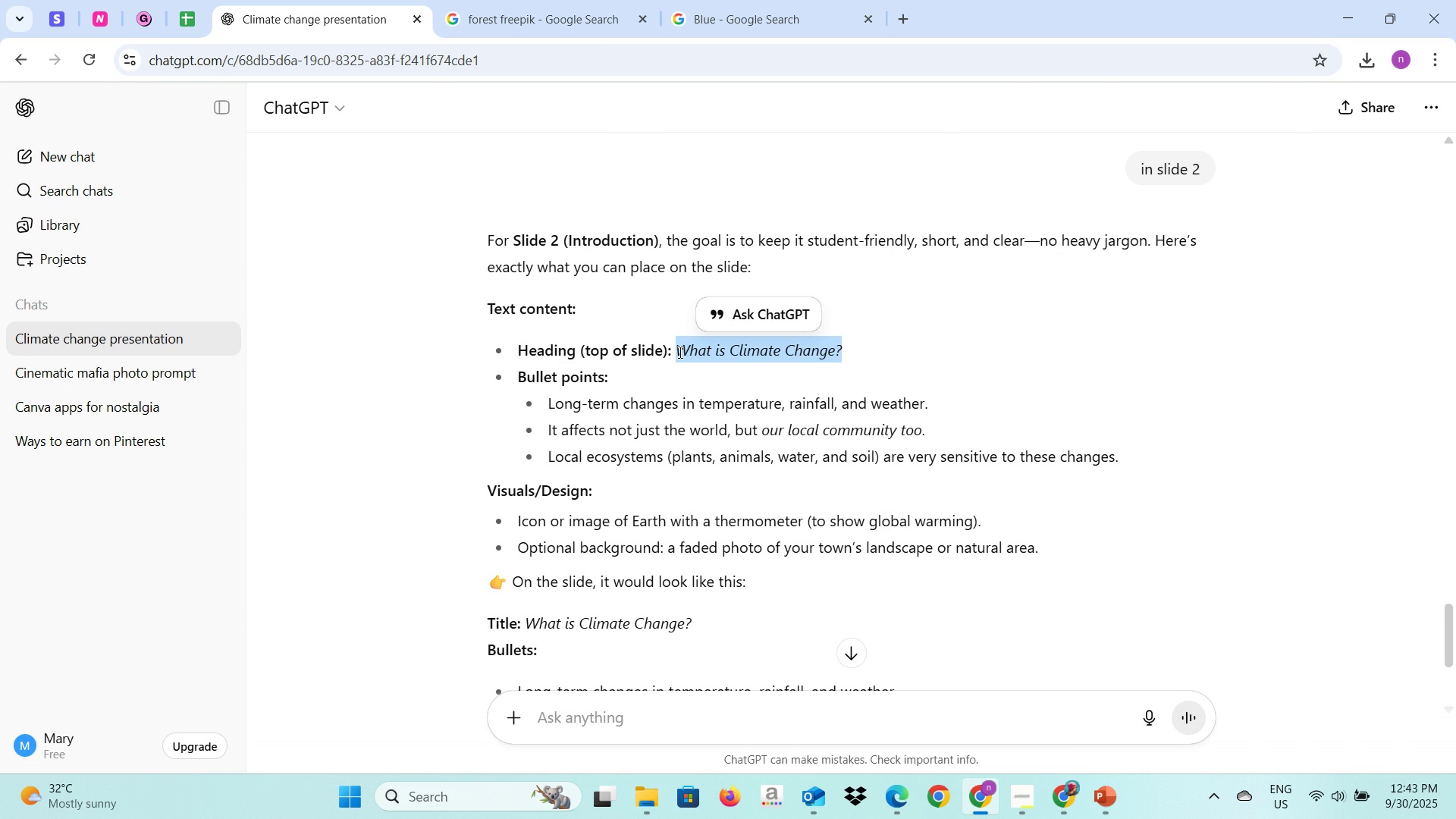 
key(Alt+Tab)
 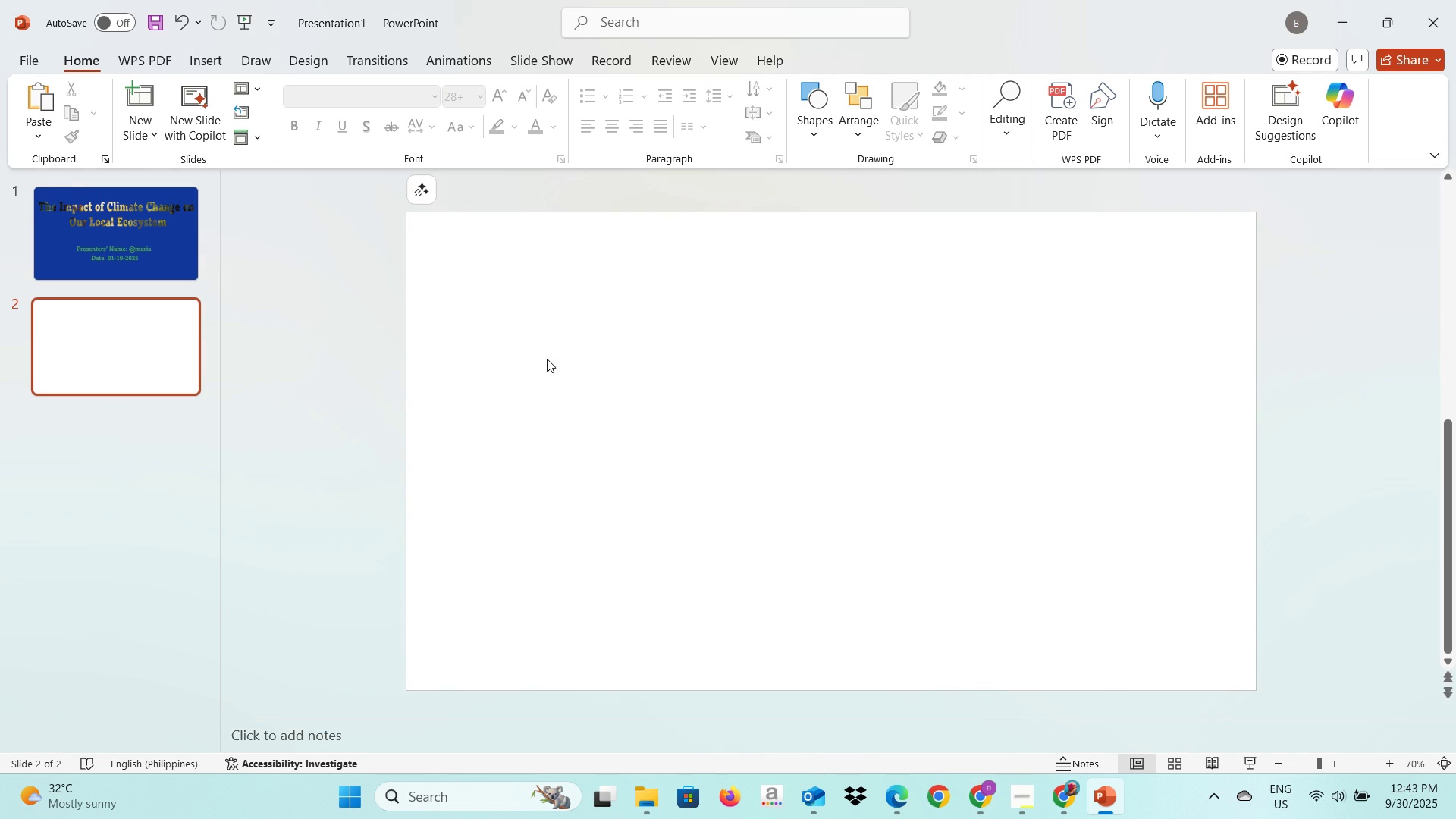 
left_click([547, 359])